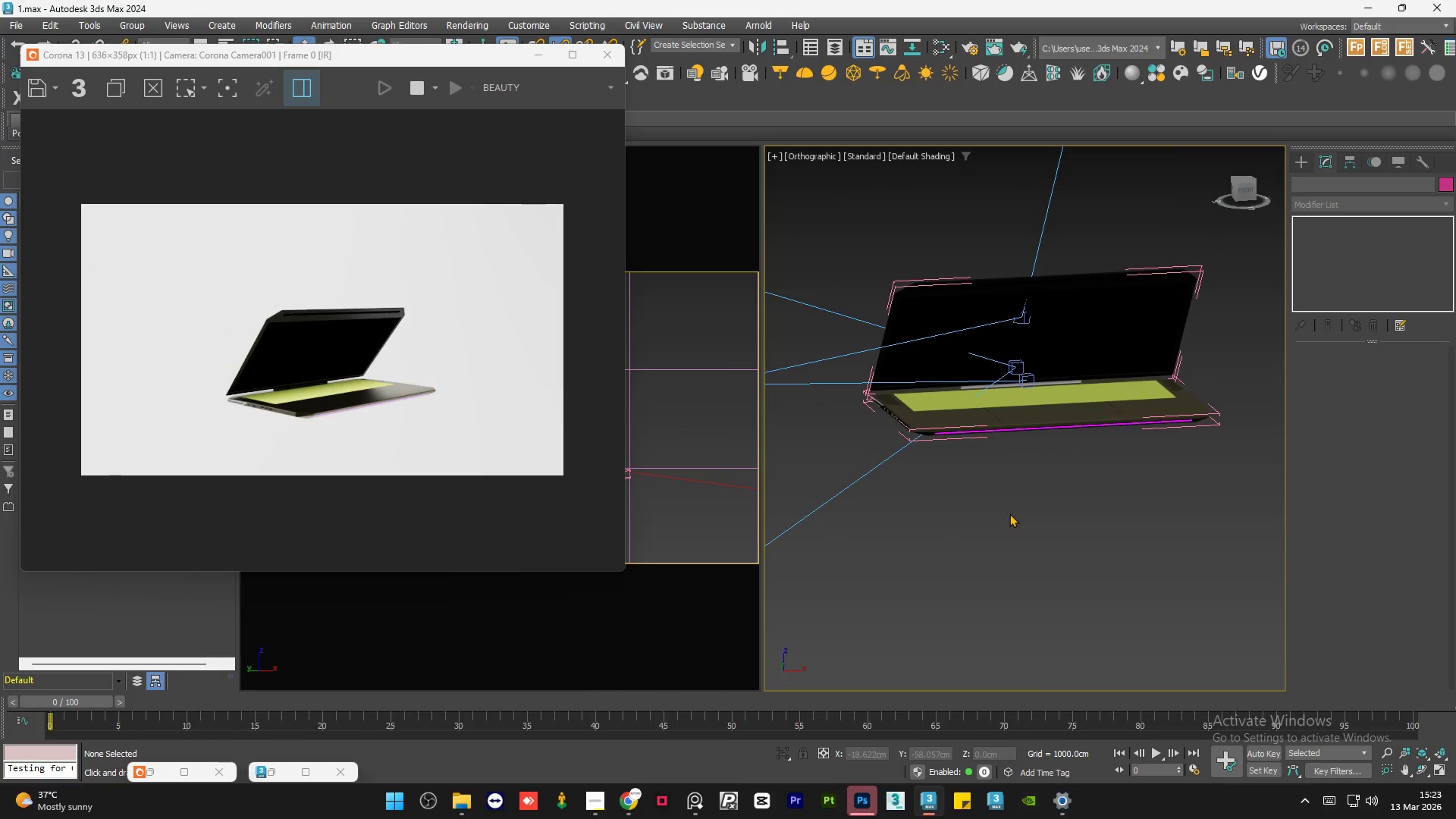 
triple_click([1009, 513])
 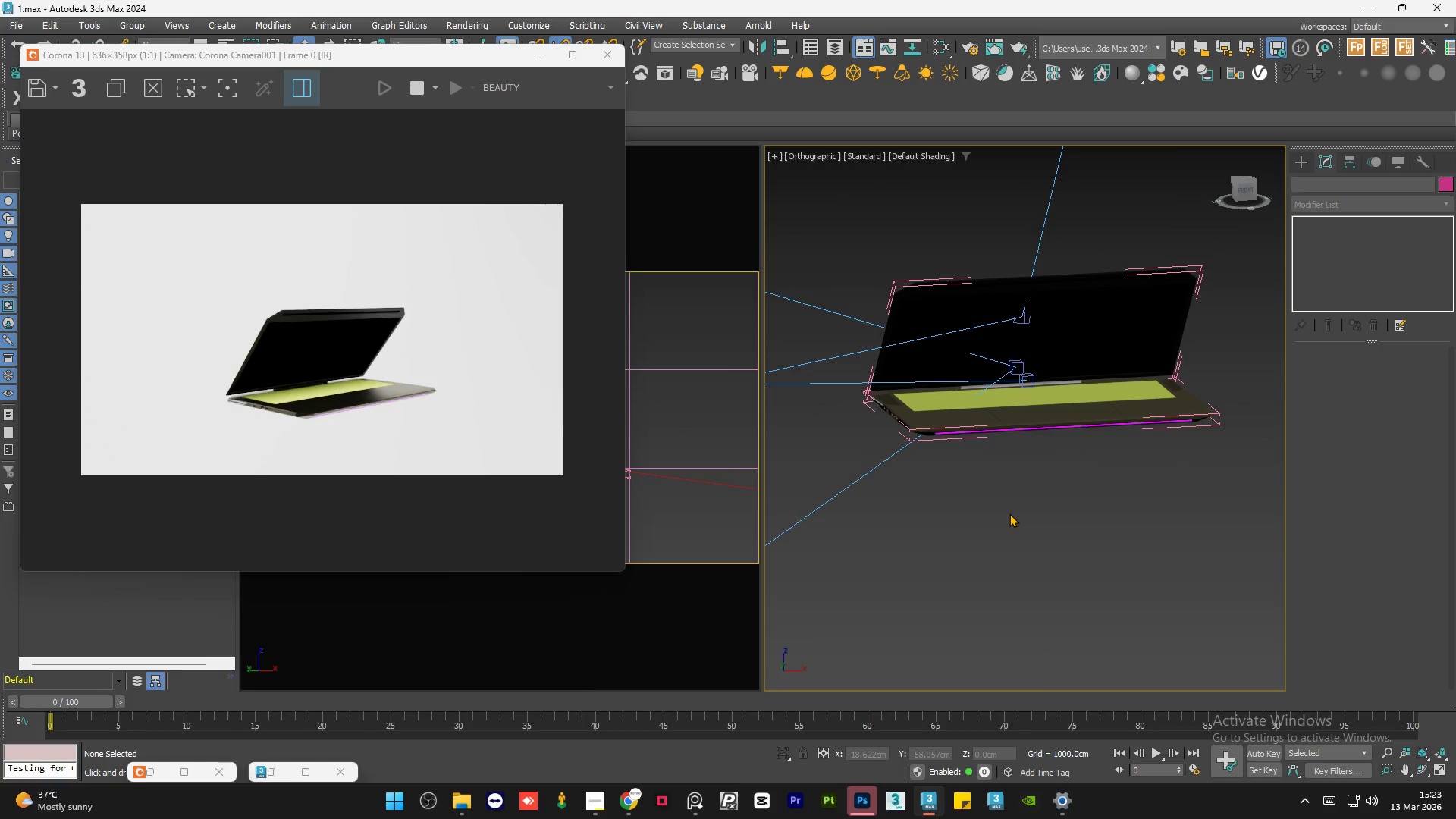 
triple_click([1009, 513])
 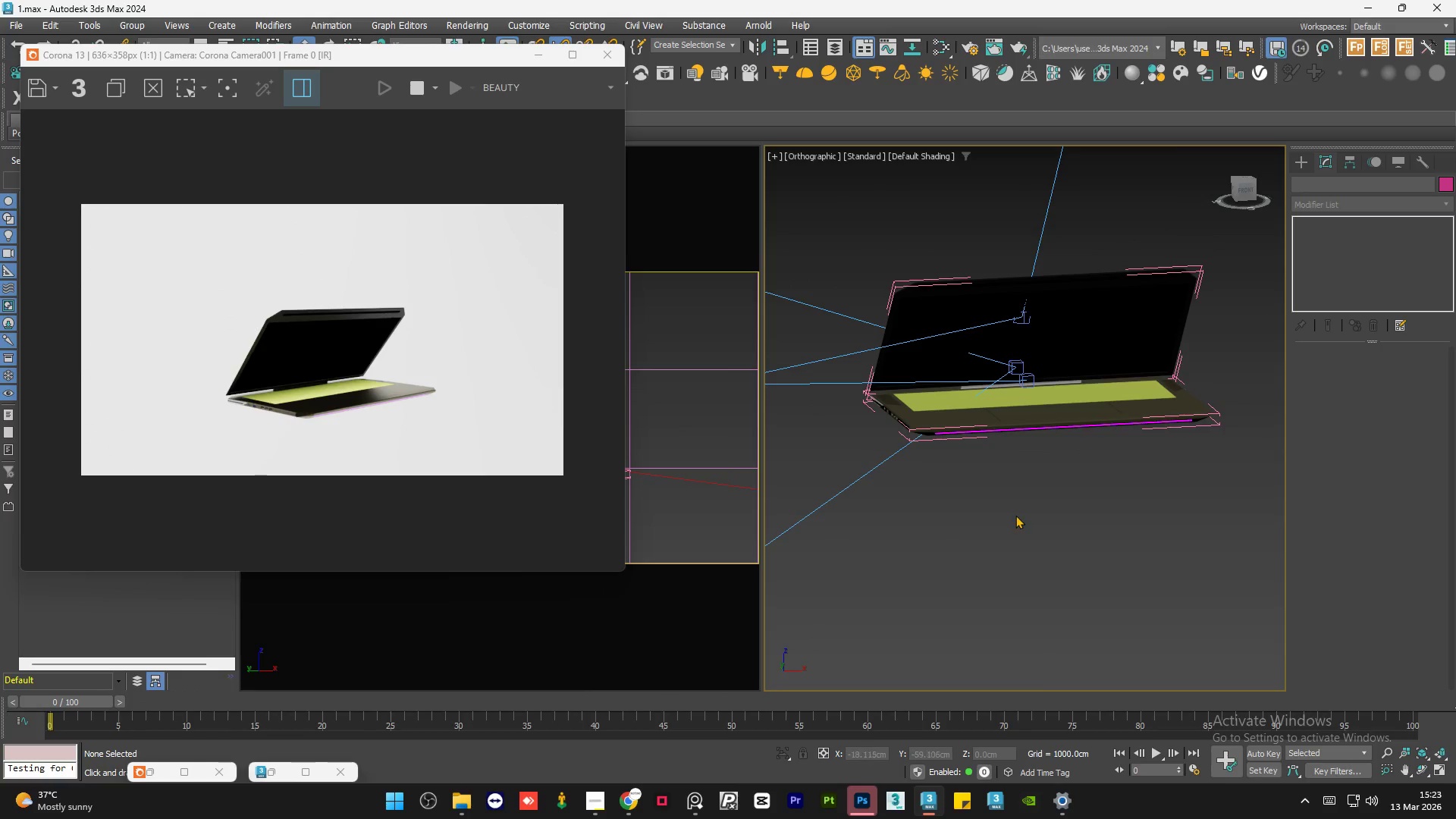 
triple_click([1015, 516])
 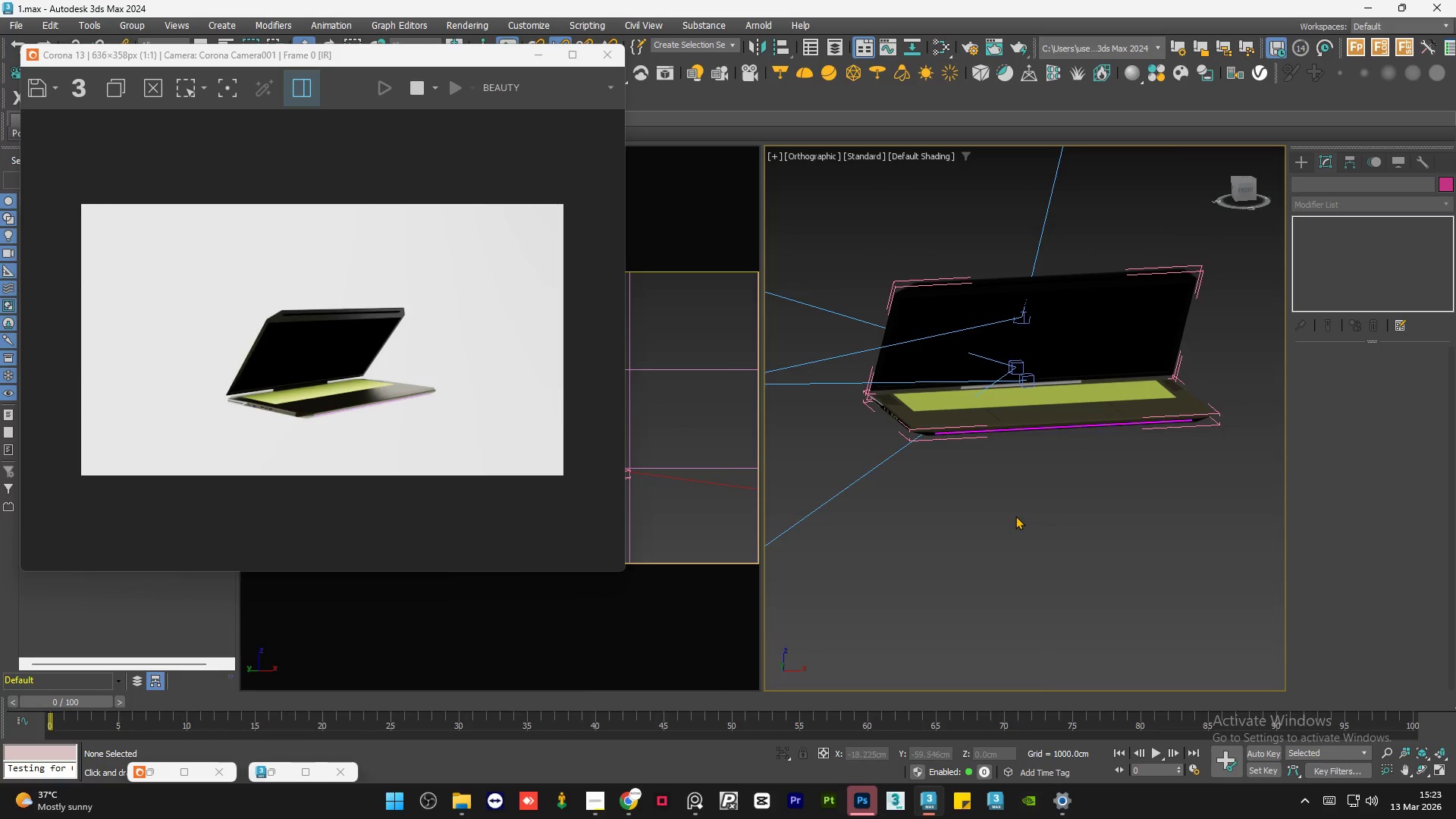 
triple_click([1015, 516])
 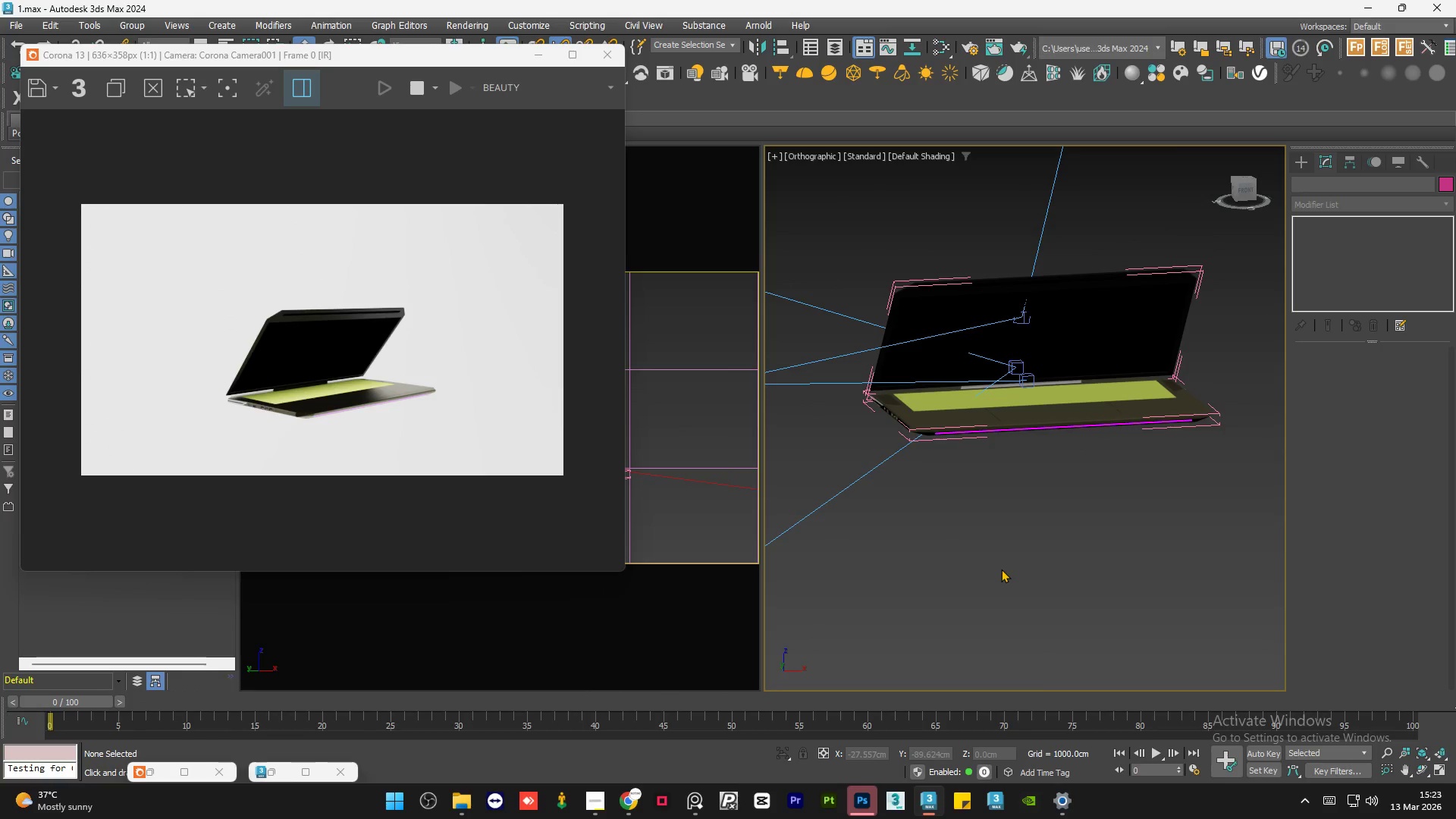 
double_click([1028, 513])
 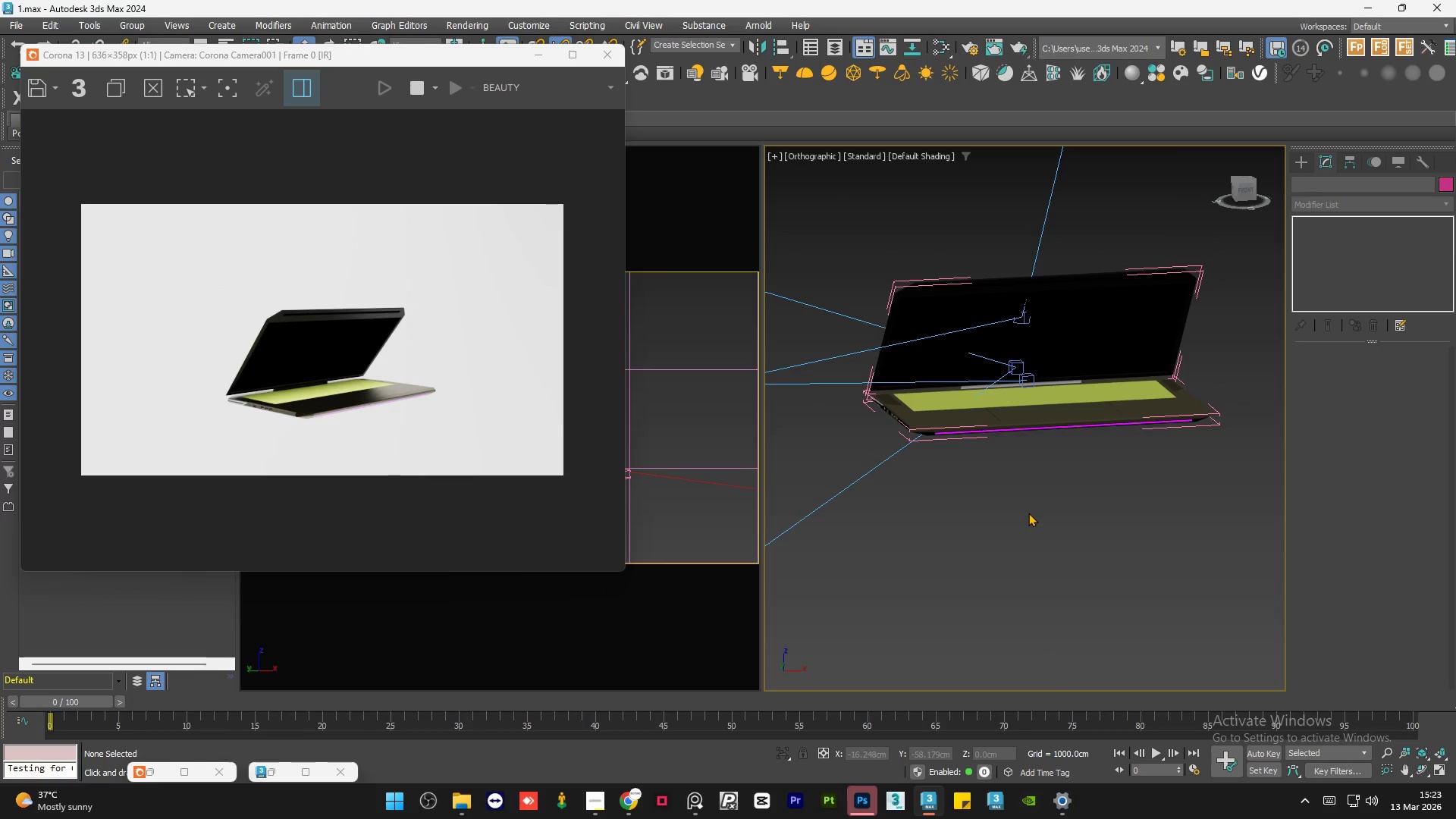 
triple_click([1028, 513])
 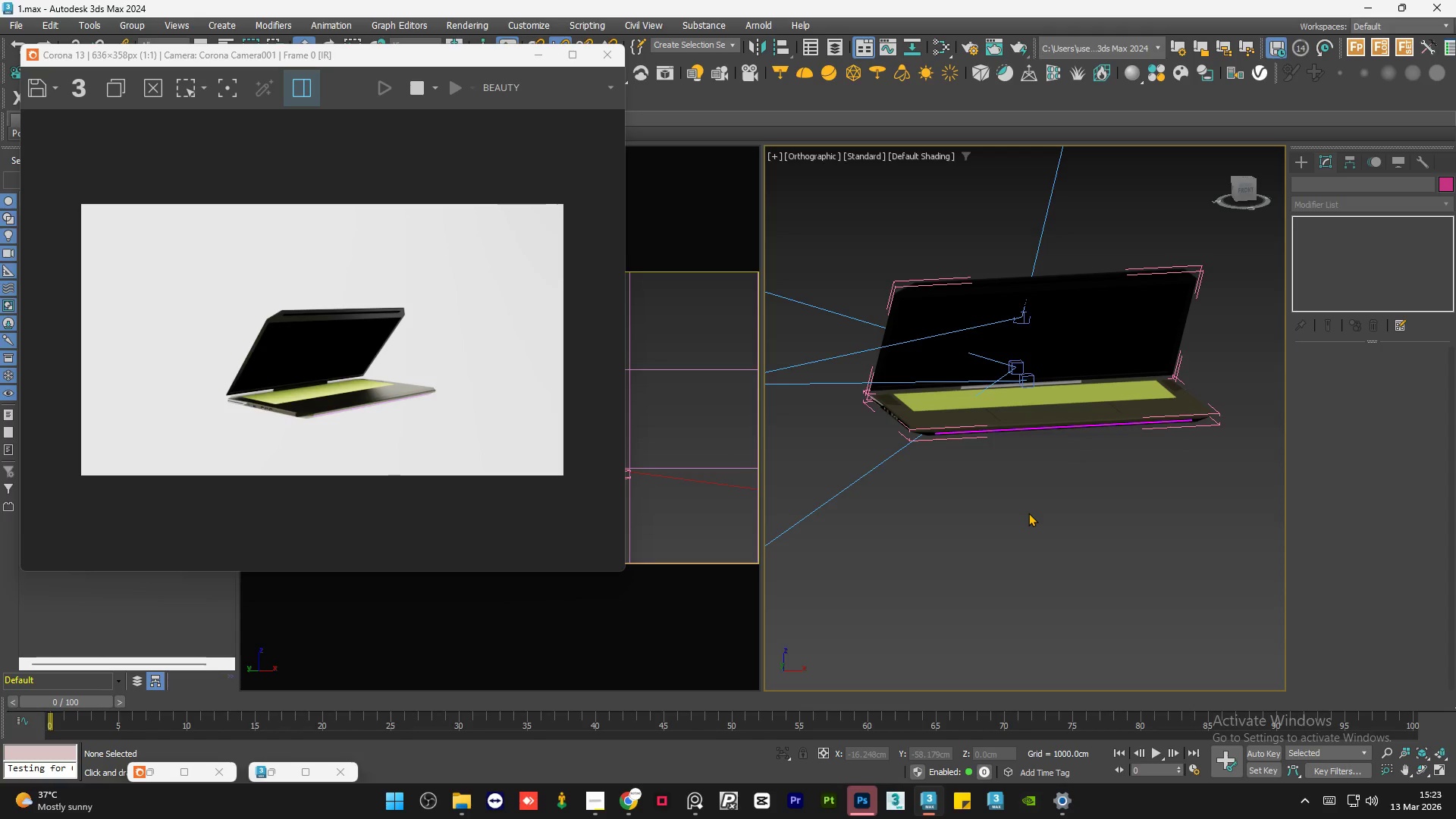 
triple_click([1028, 513])
 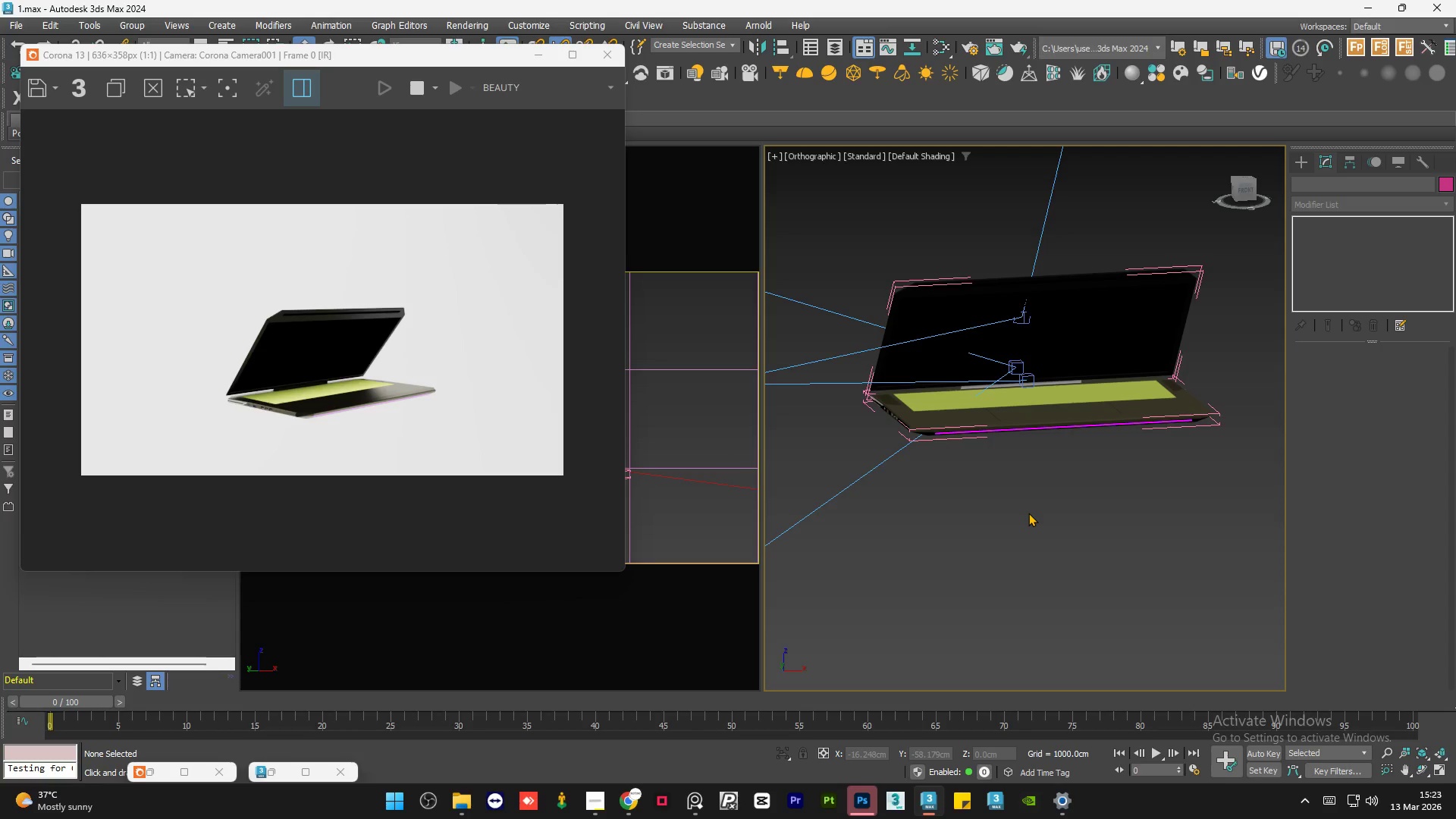 
triple_click([1028, 513])
 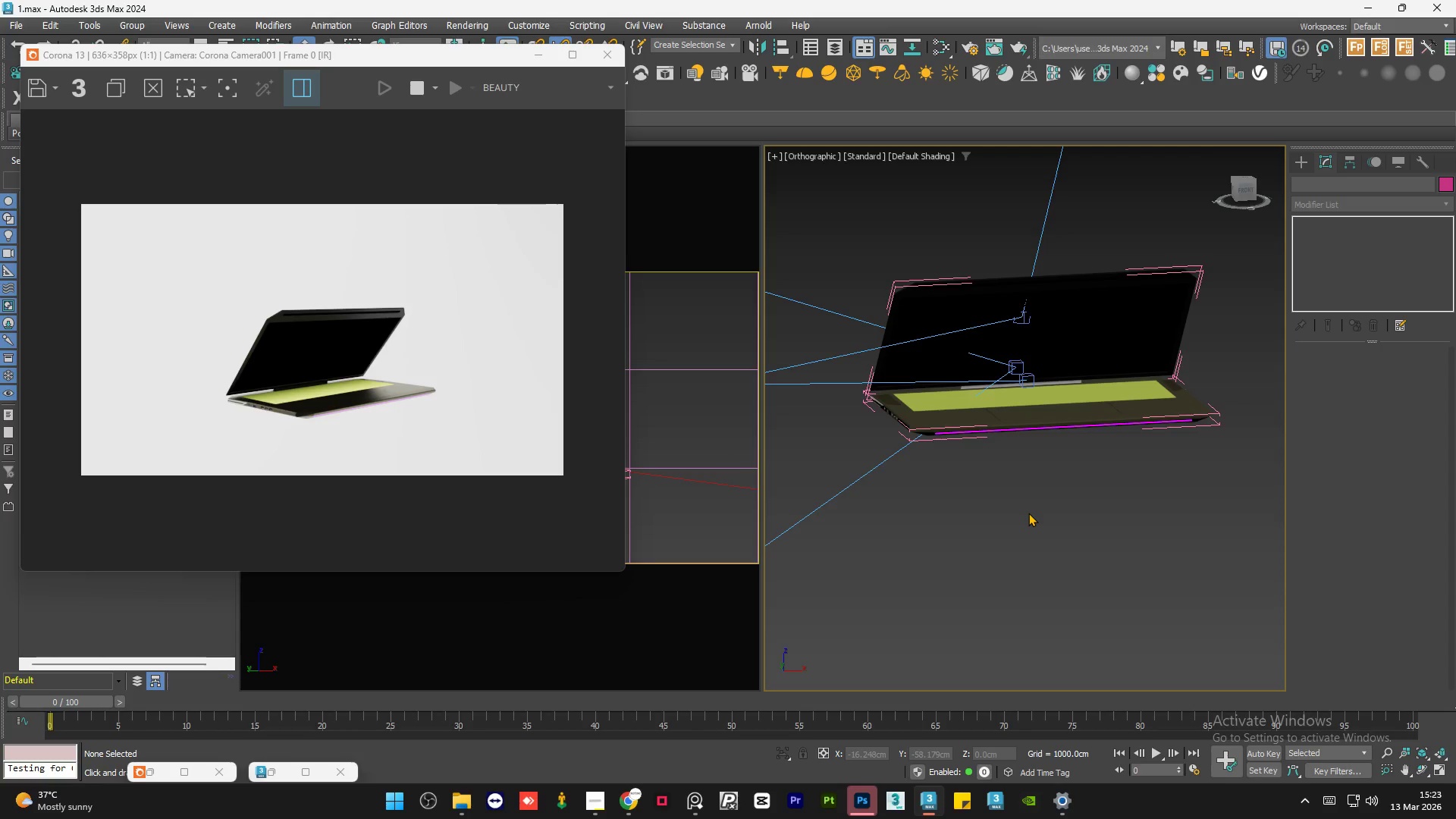 
triple_click([1028, 513])
 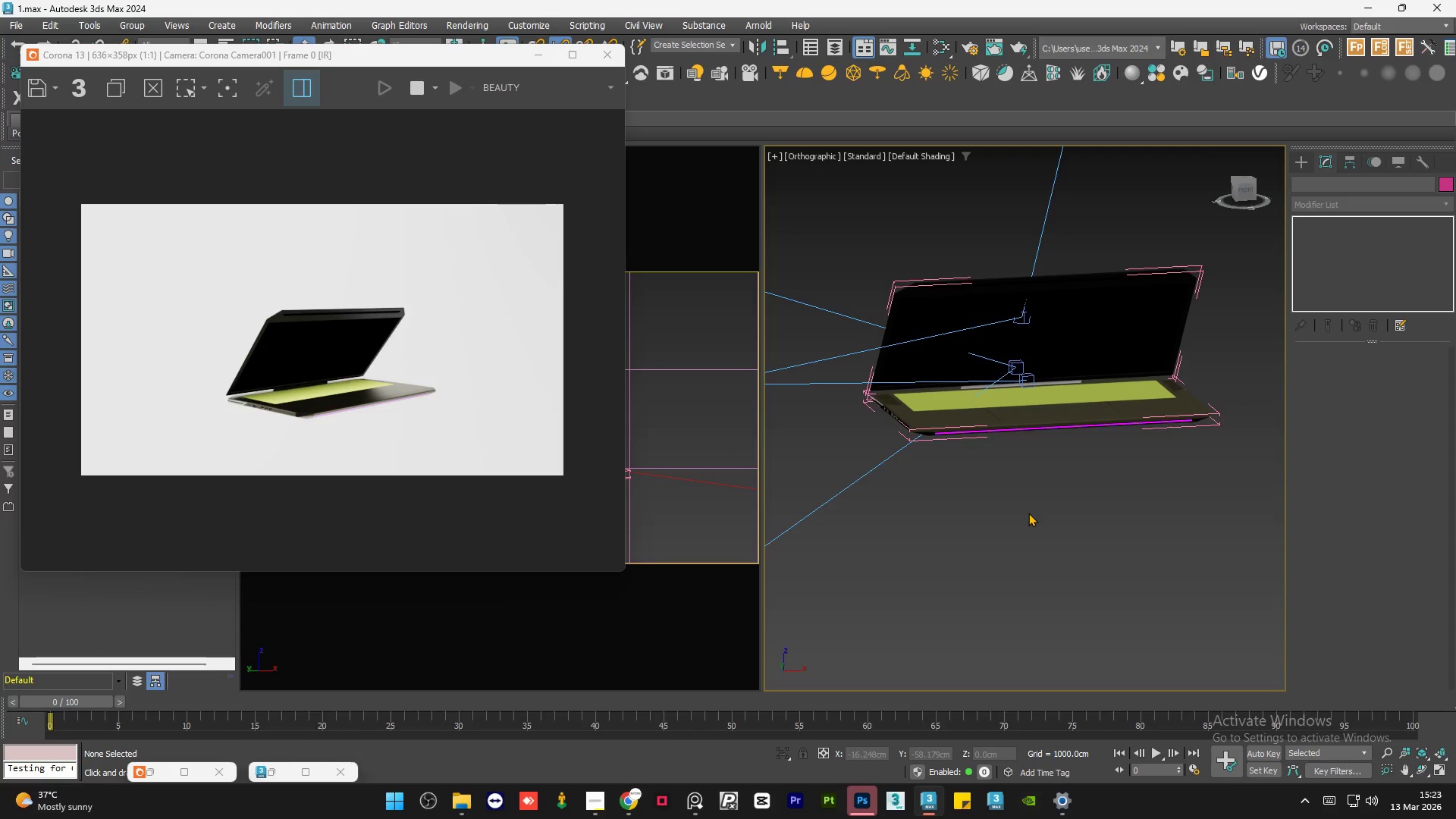 
triple_click([1028, 513])
 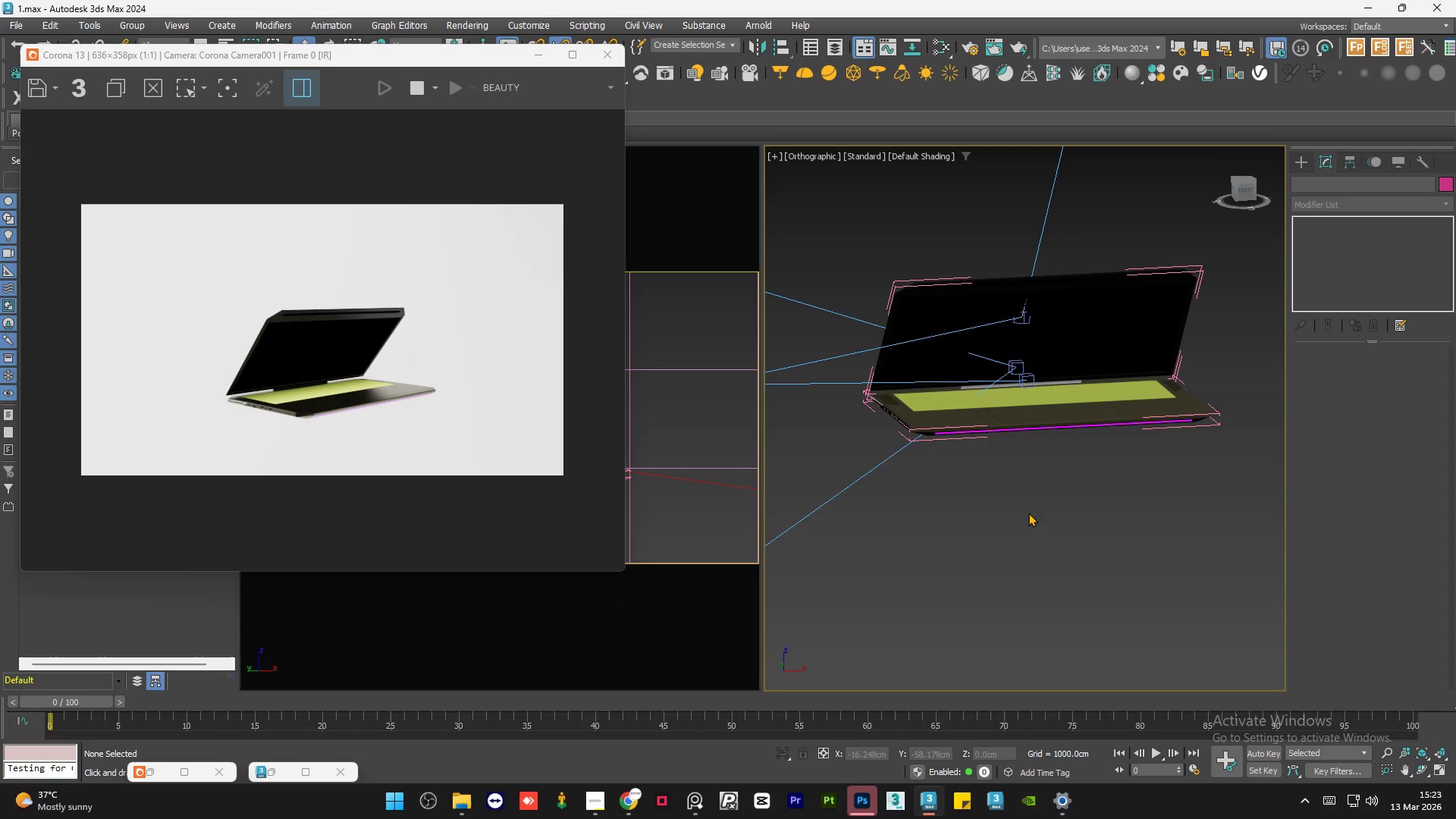 
triple_click([1028, 513])
 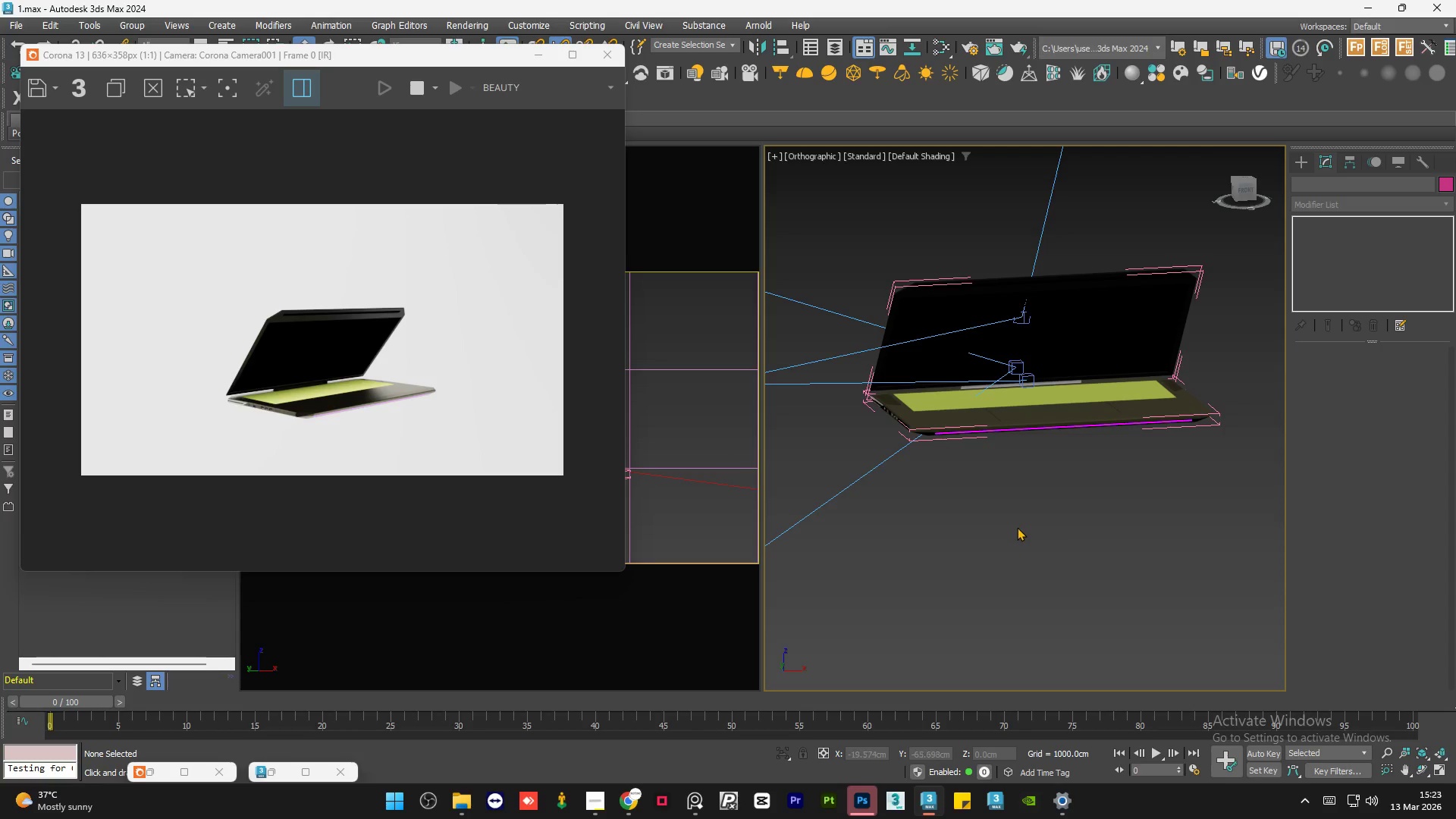 
key(Alt+AltLeft)
 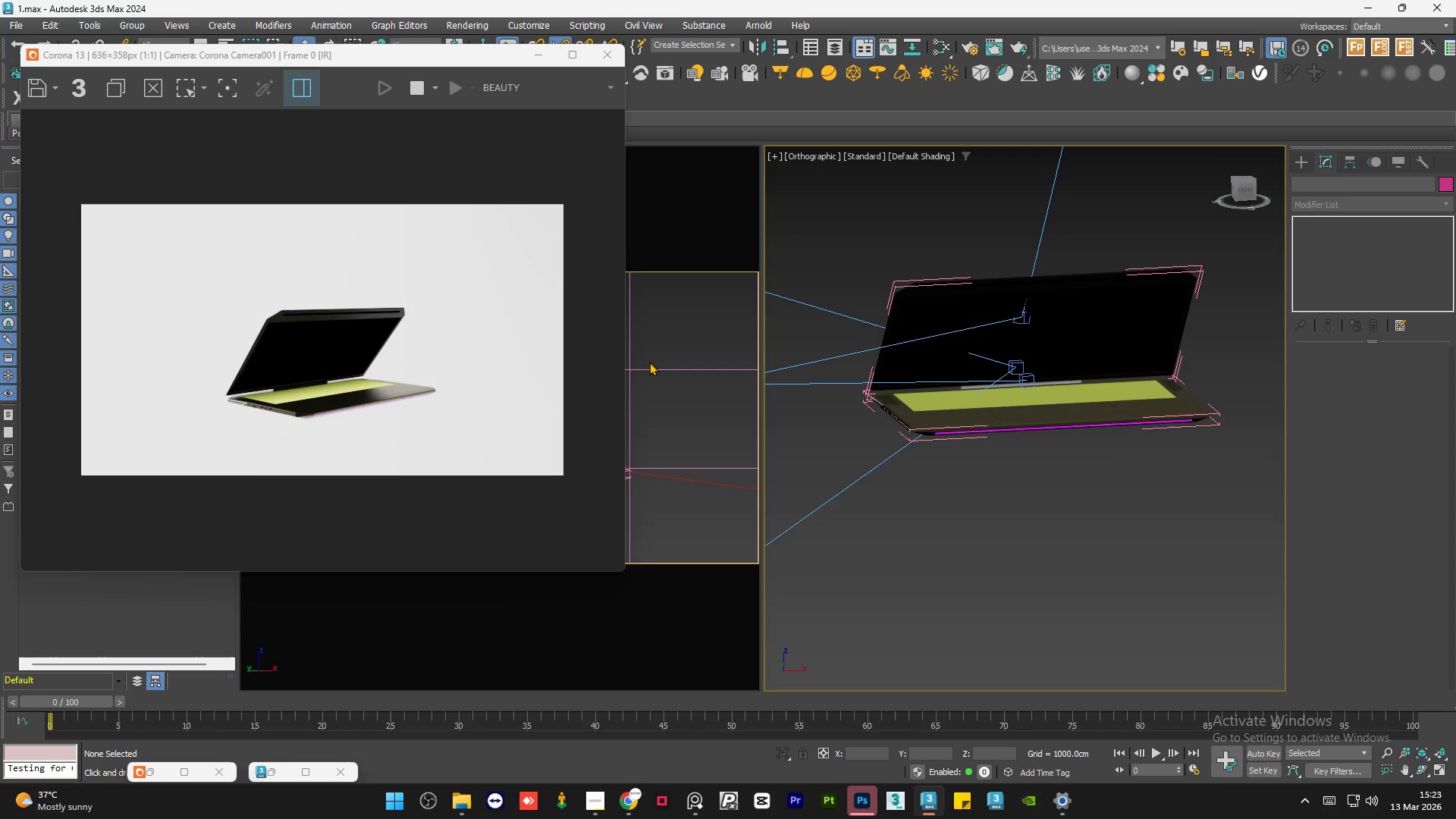 
key(C)
 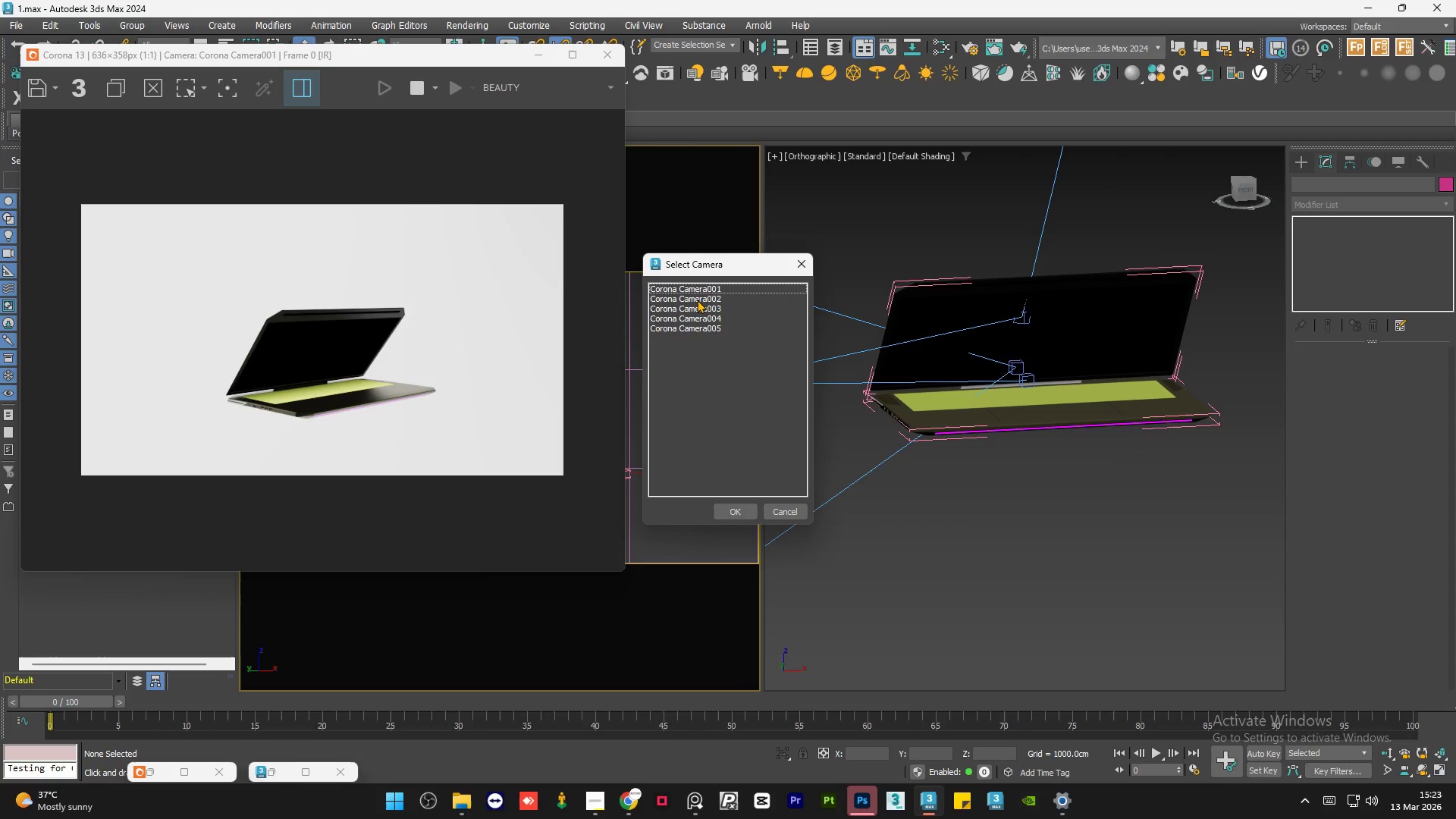 
scroll: coordinate [653, 362], scroll_direction: down, amount: 1.0
 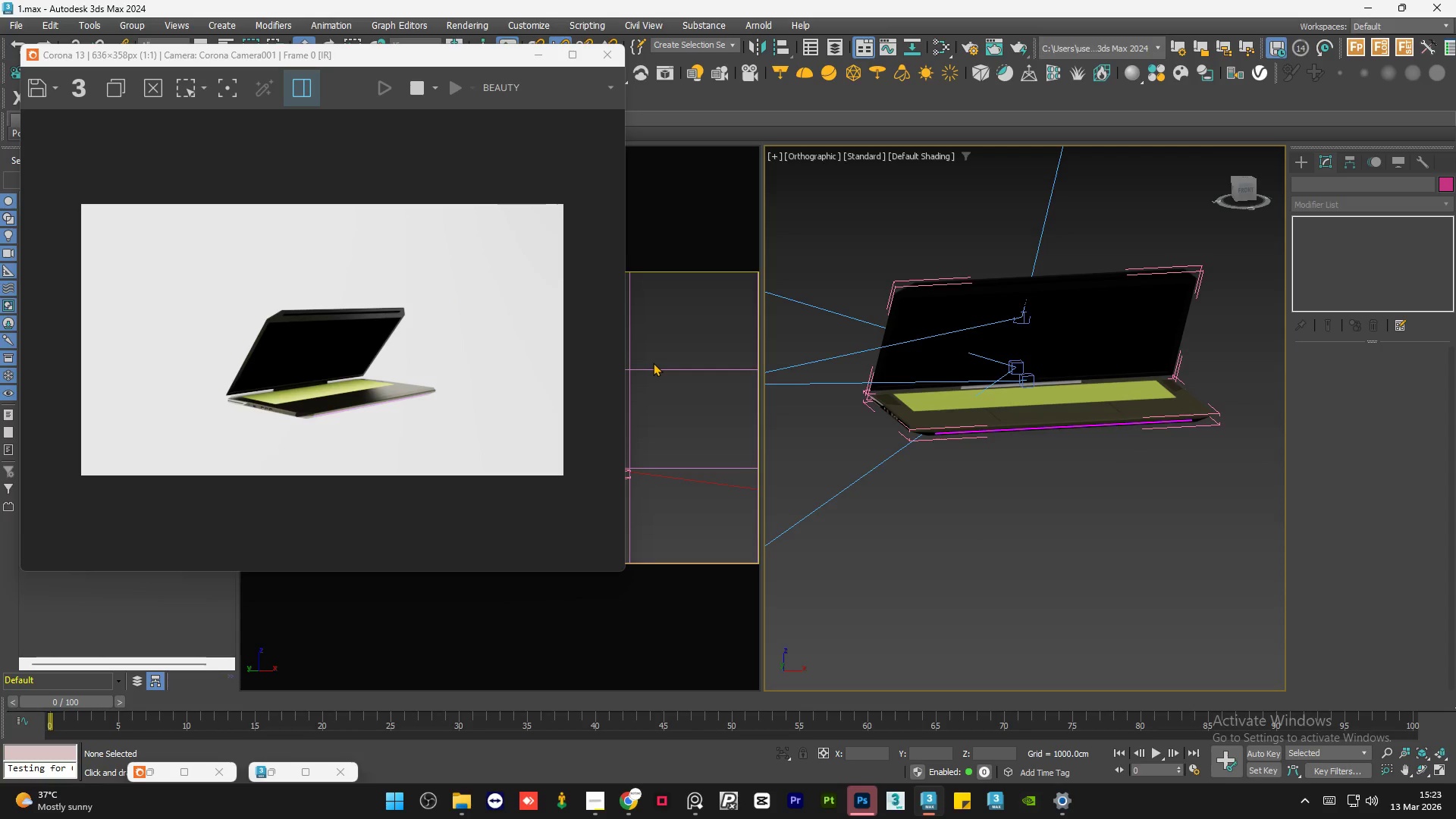 
double_click([697, 300])
 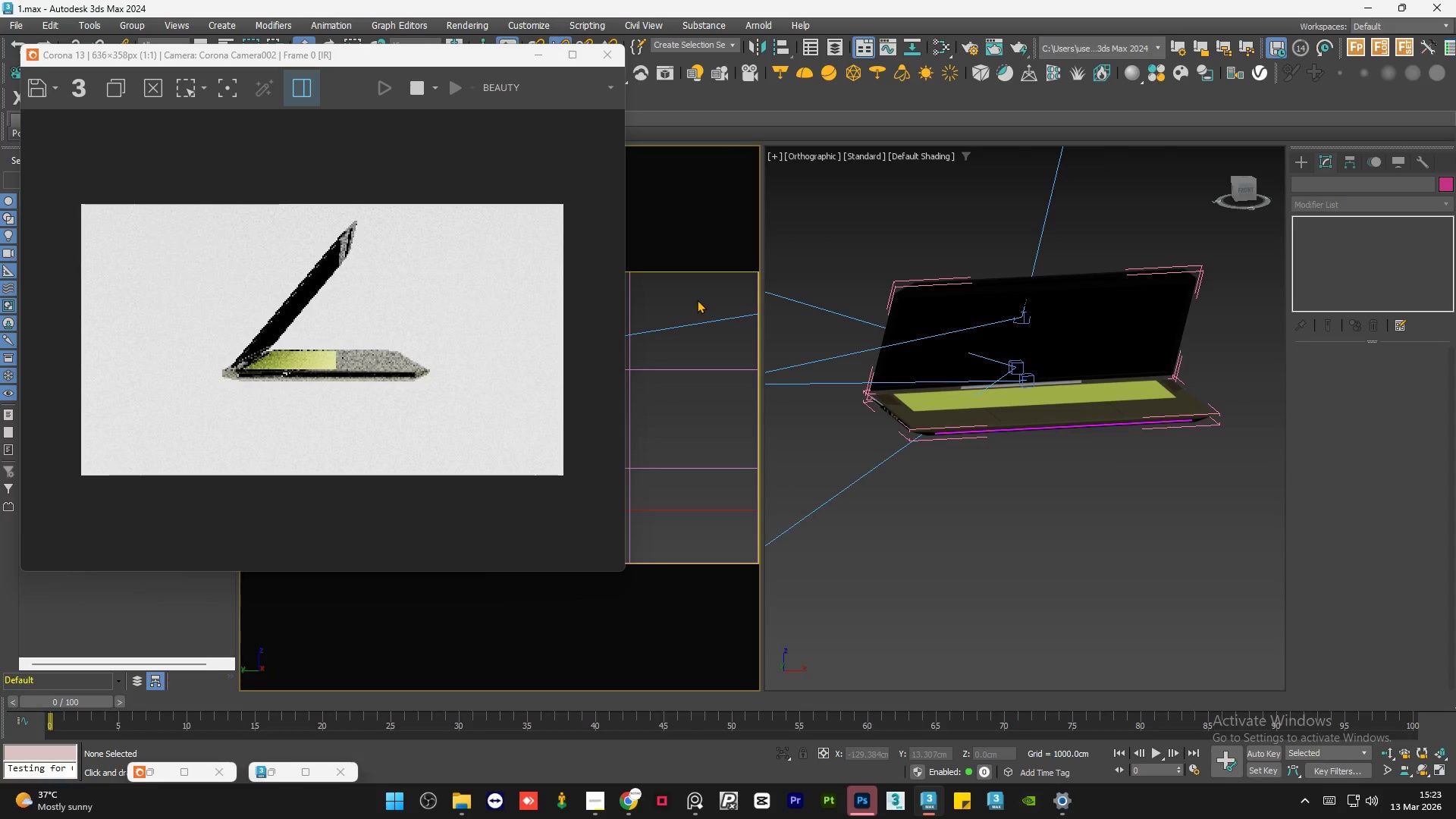 
key(C)
 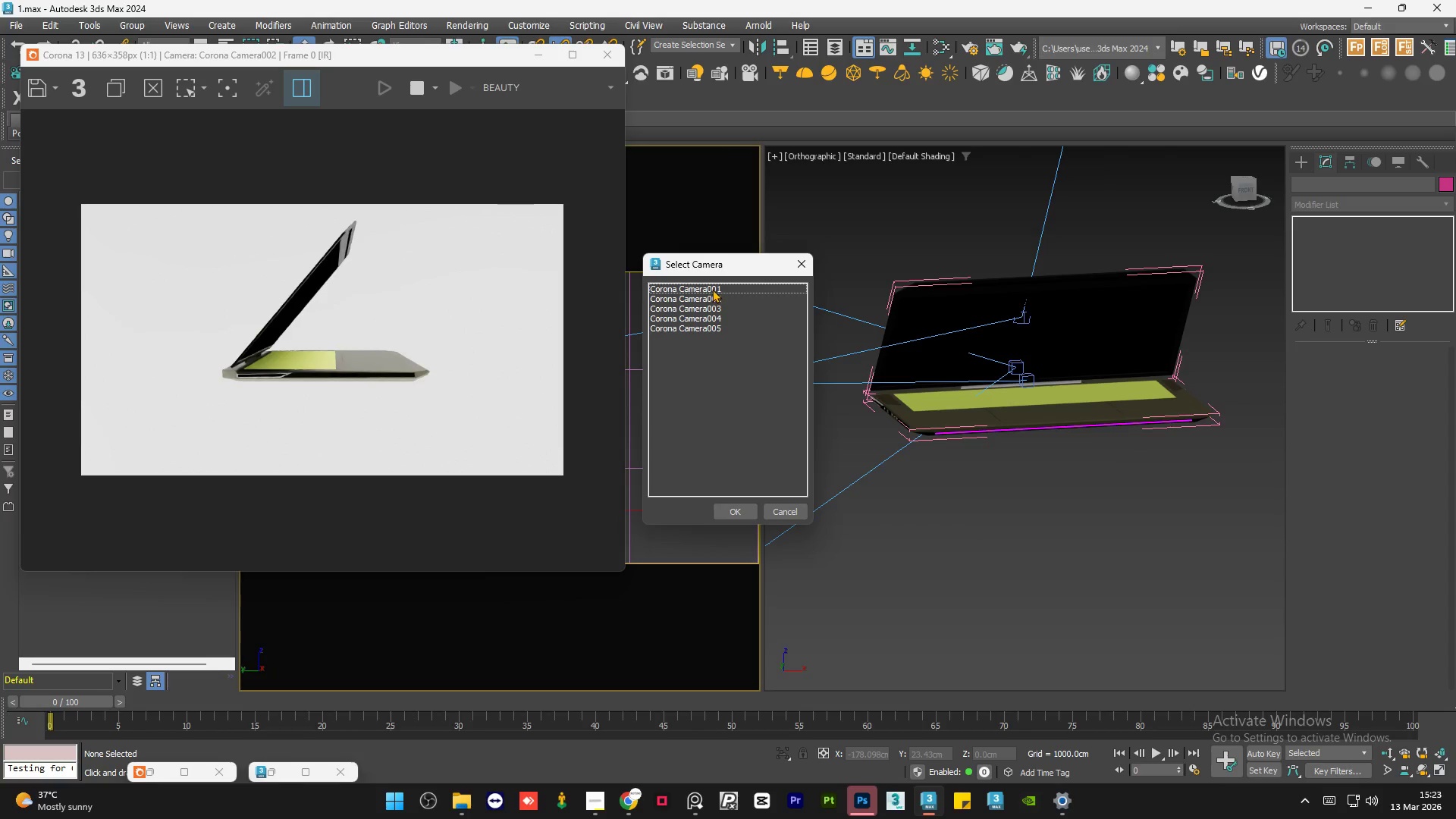 
double_click([710, 308])
 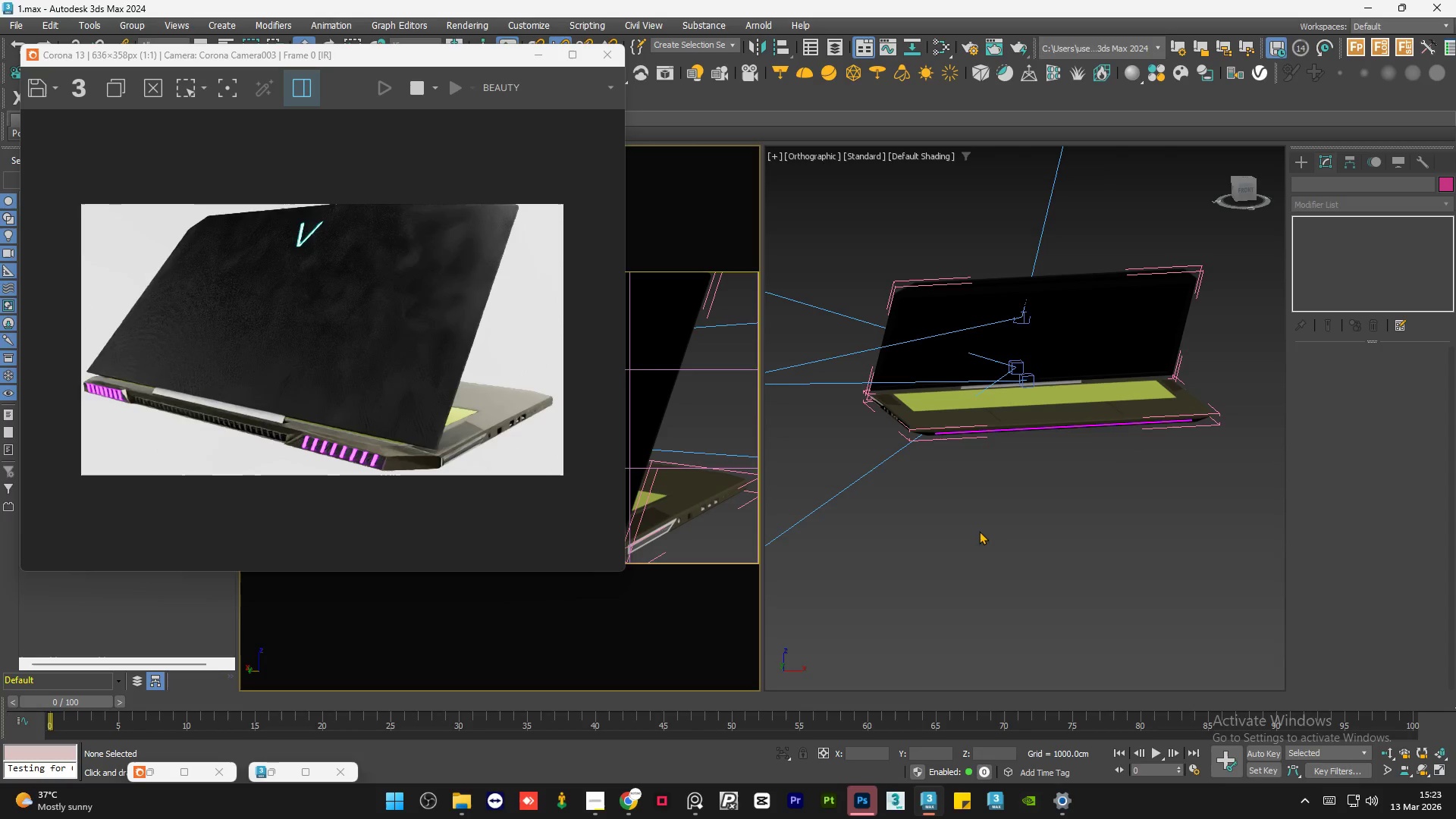 
left_click([981, 531])
 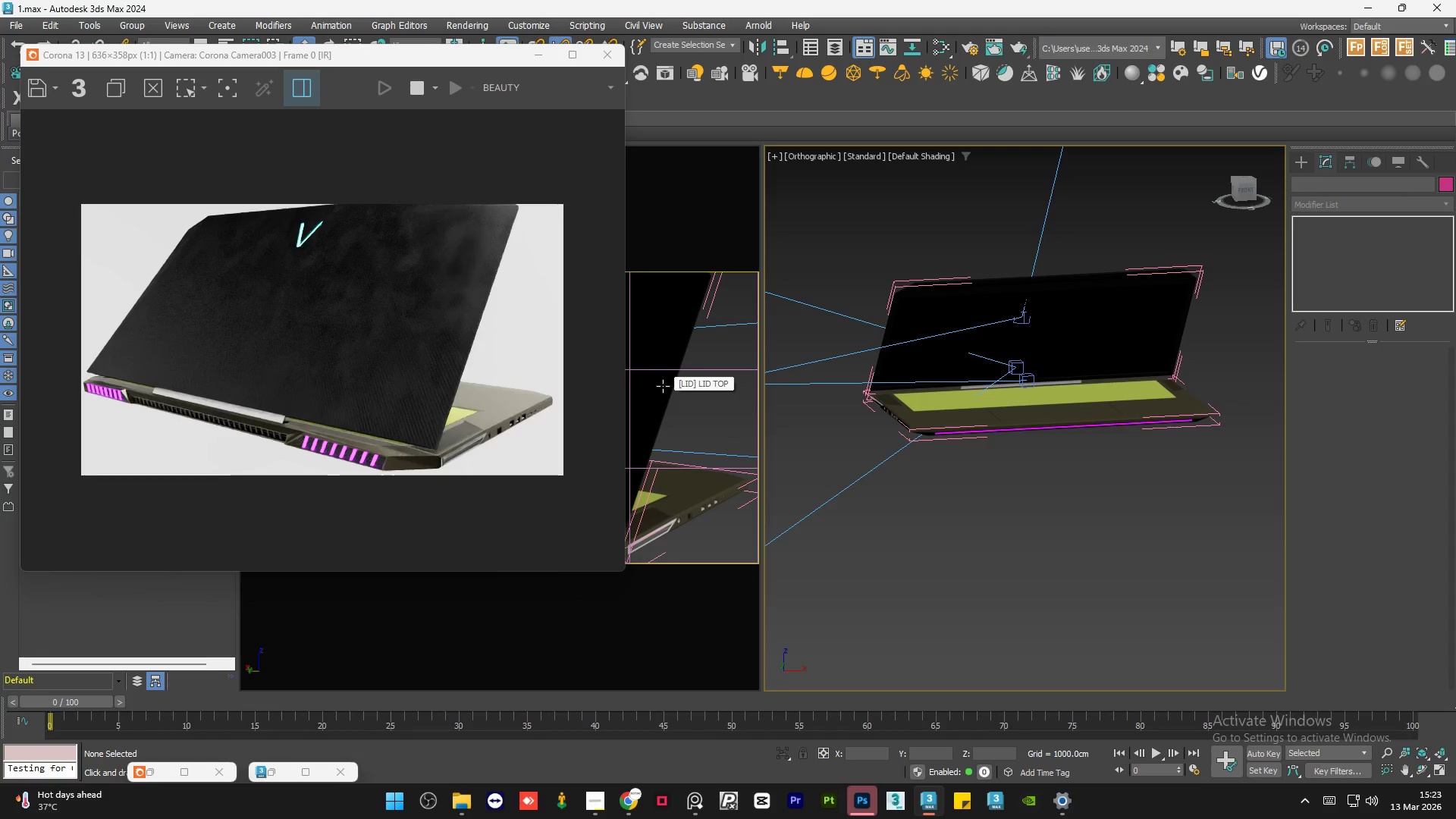 
key(C)
 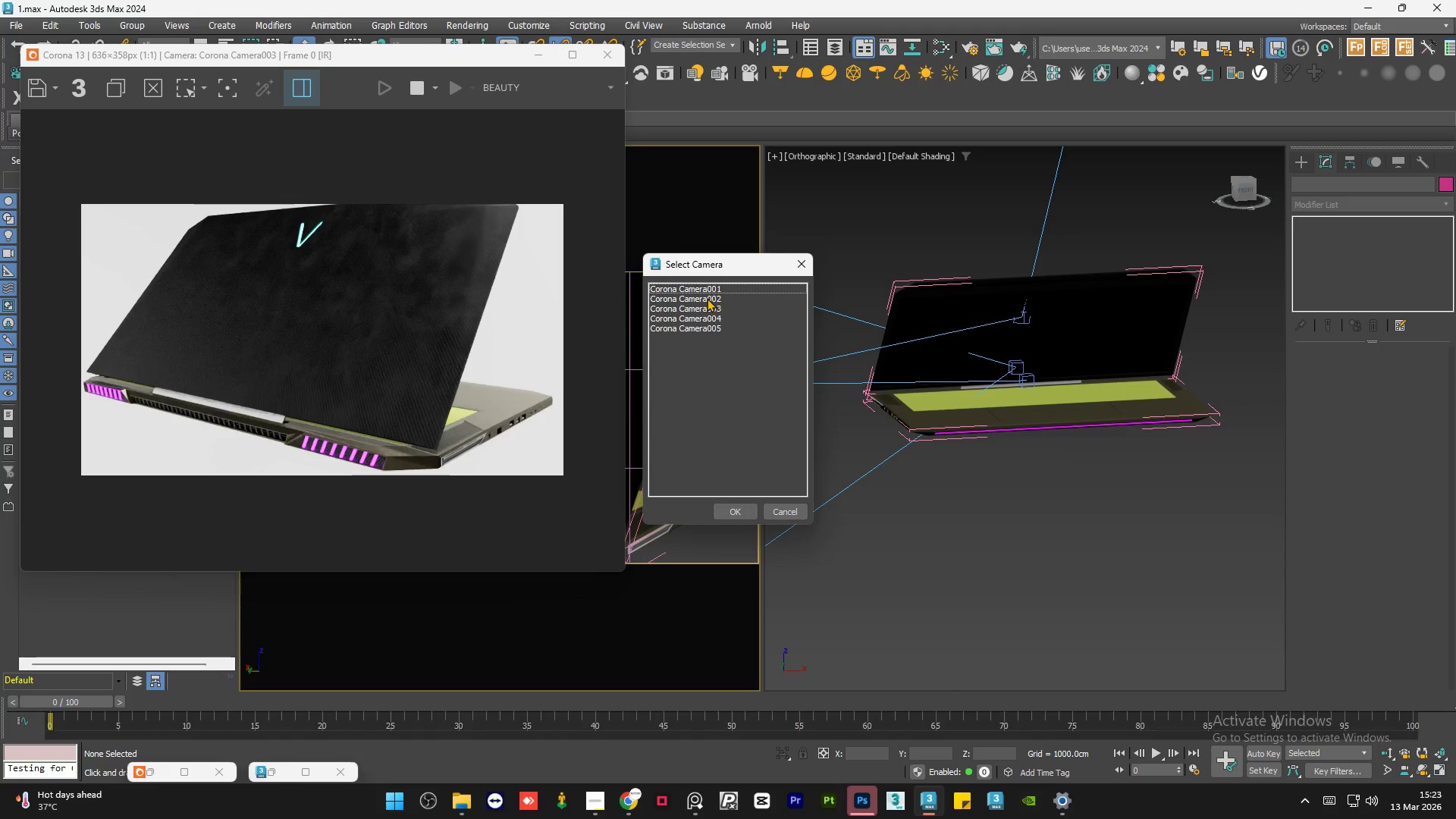 
double_click([707, 298])
 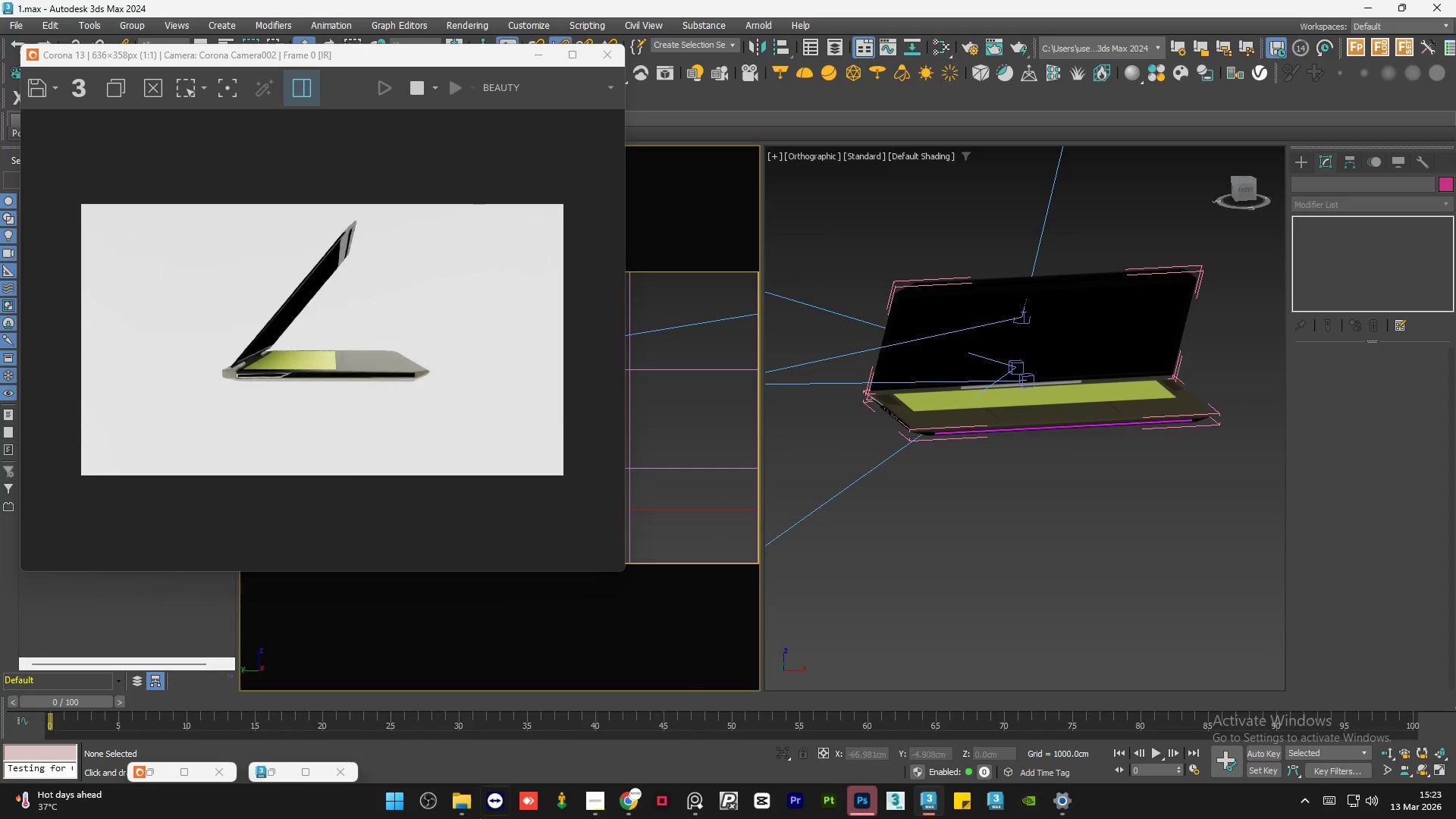 
left_click([616, 808])
 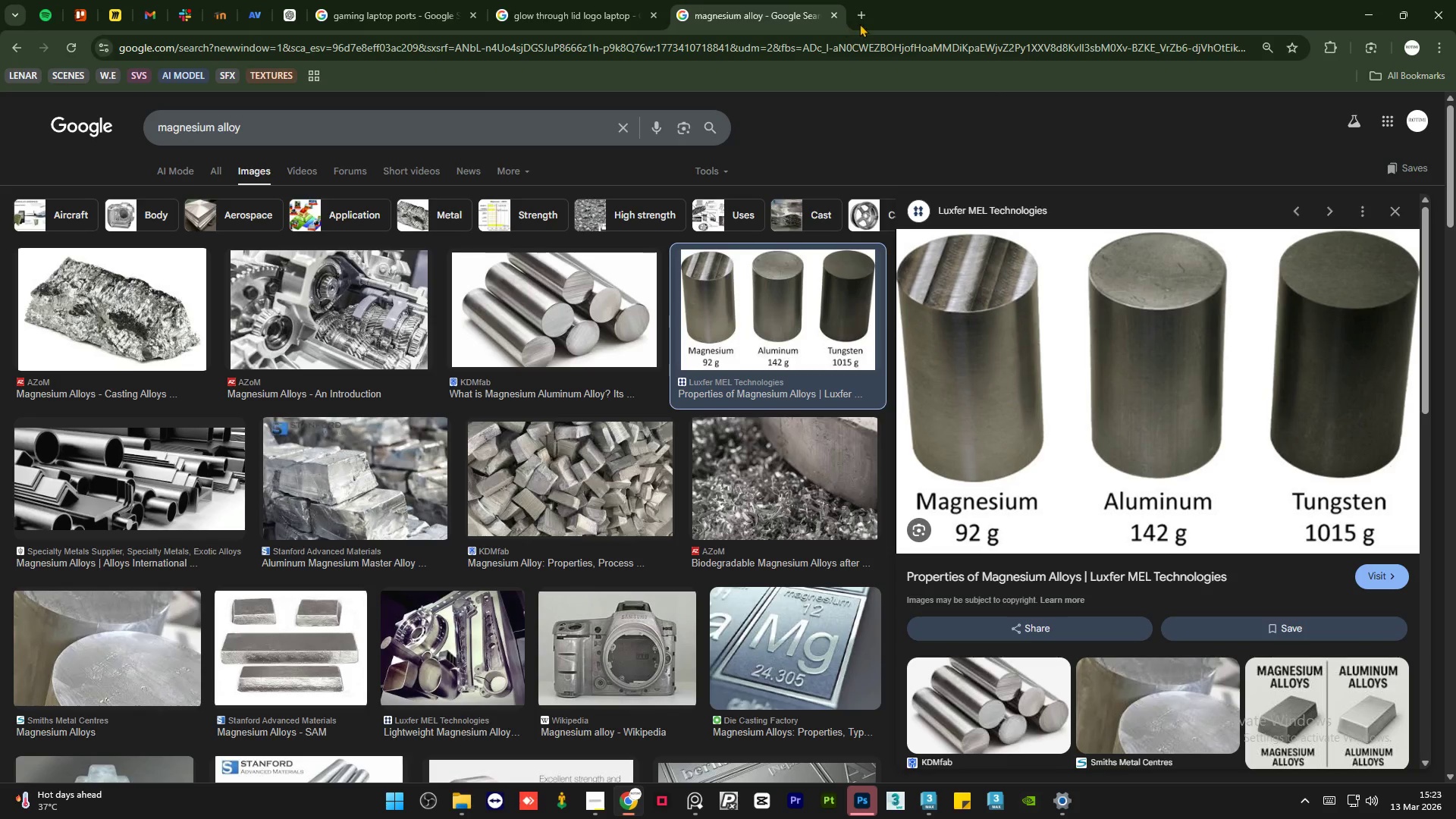 
left_click([861, 19])
 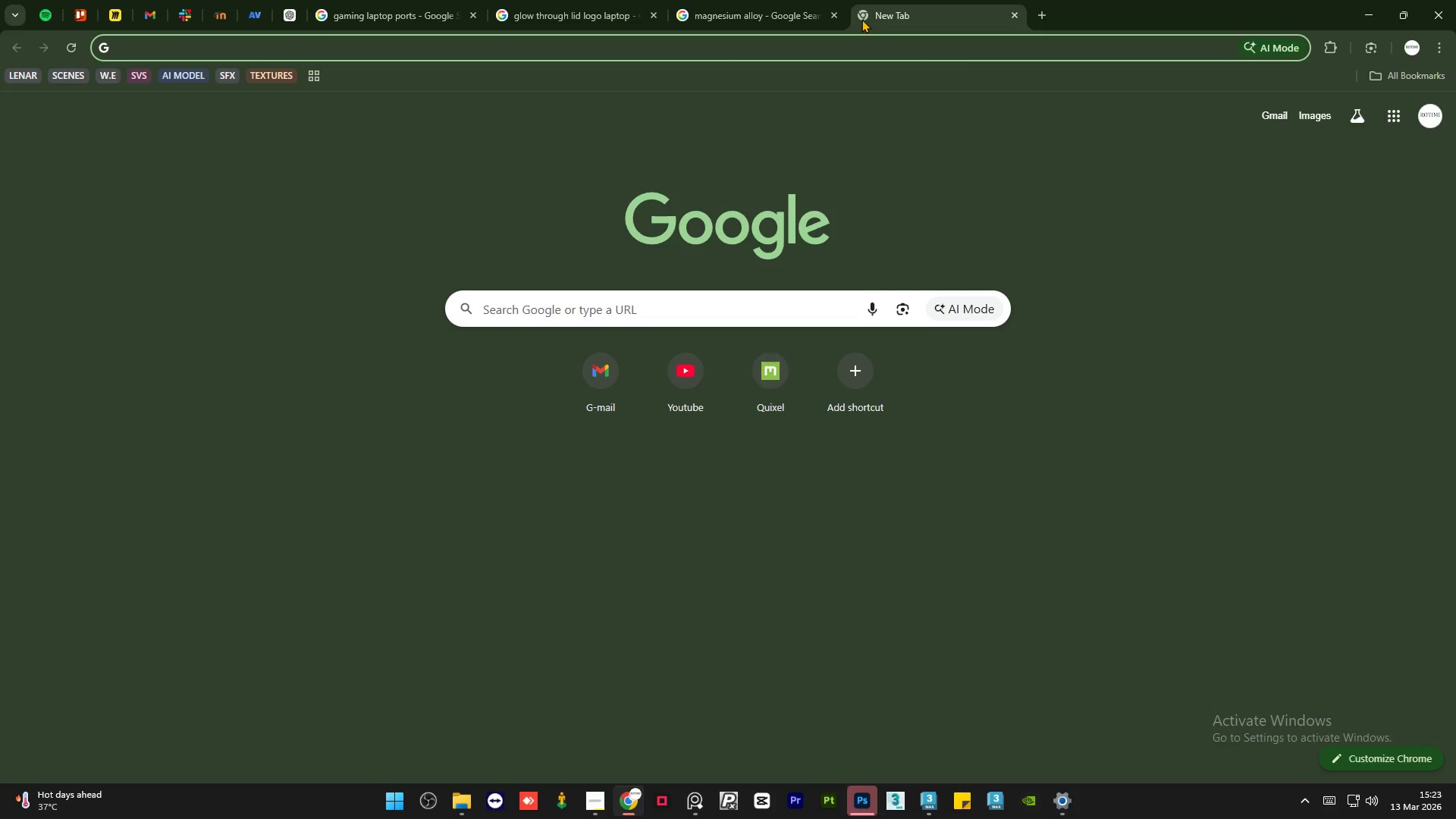 
type(KEYBOARD DESIGN SCREEN)
 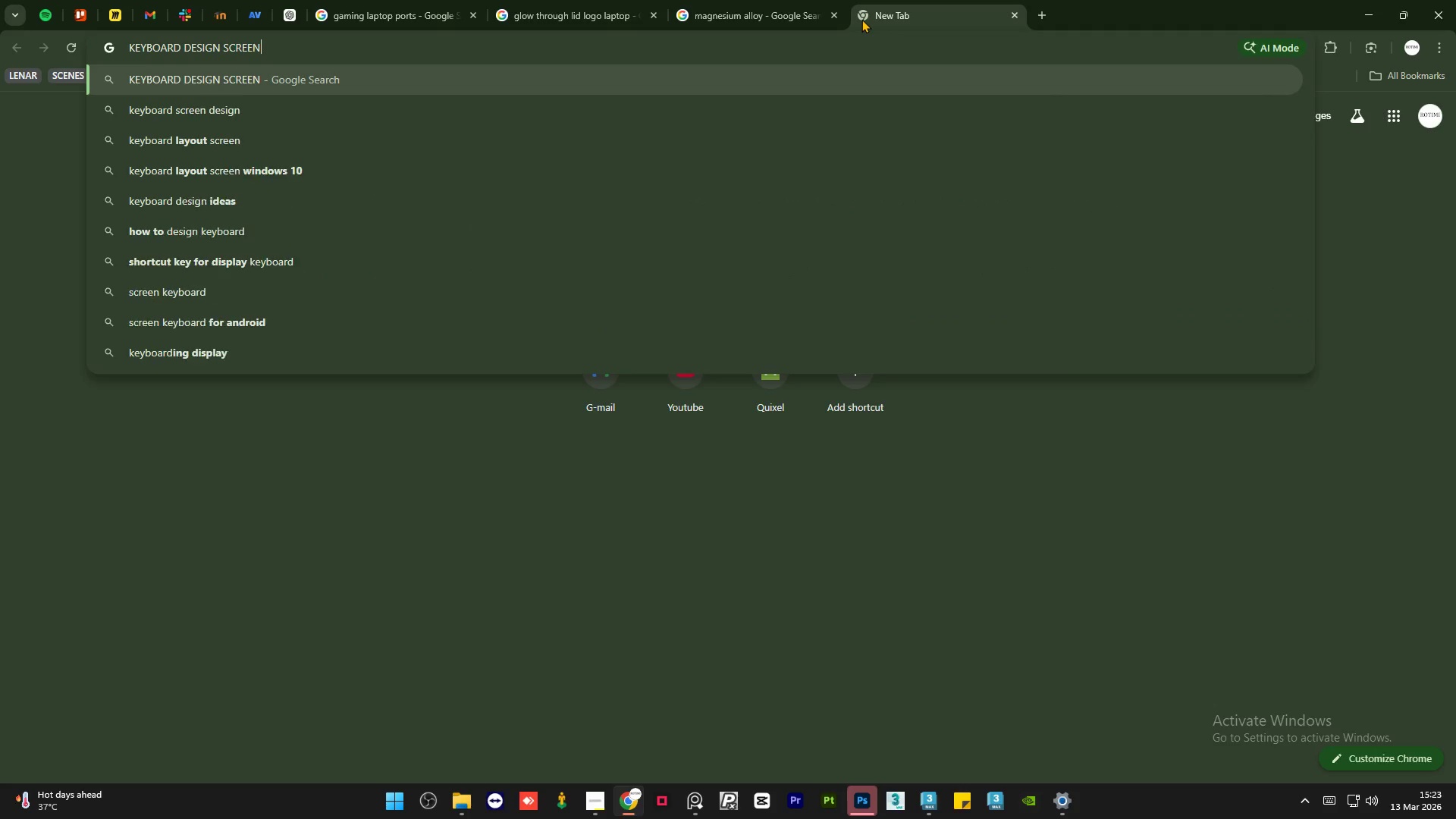 
key(Enter)
 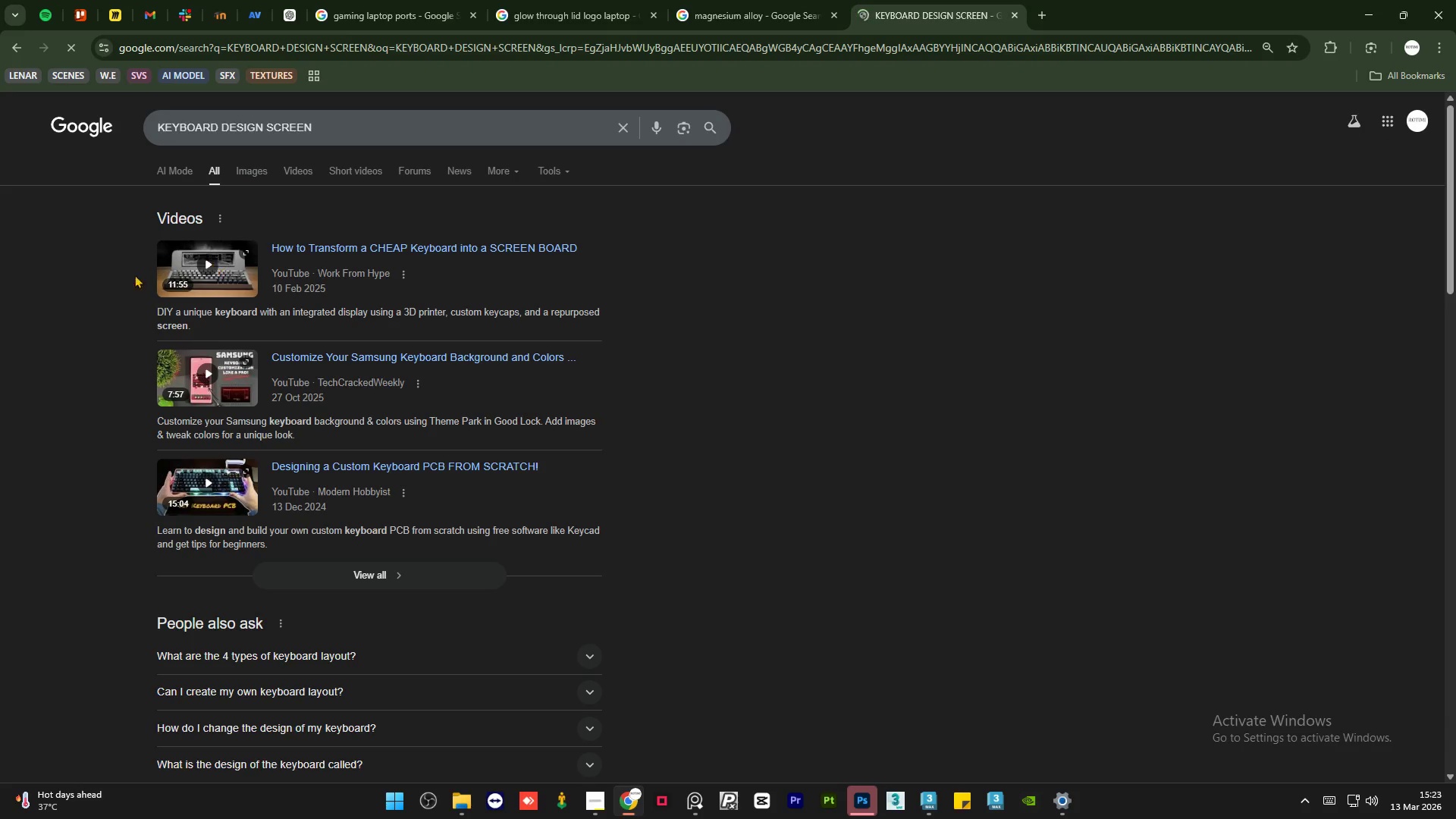 
left_click([239, 166])
 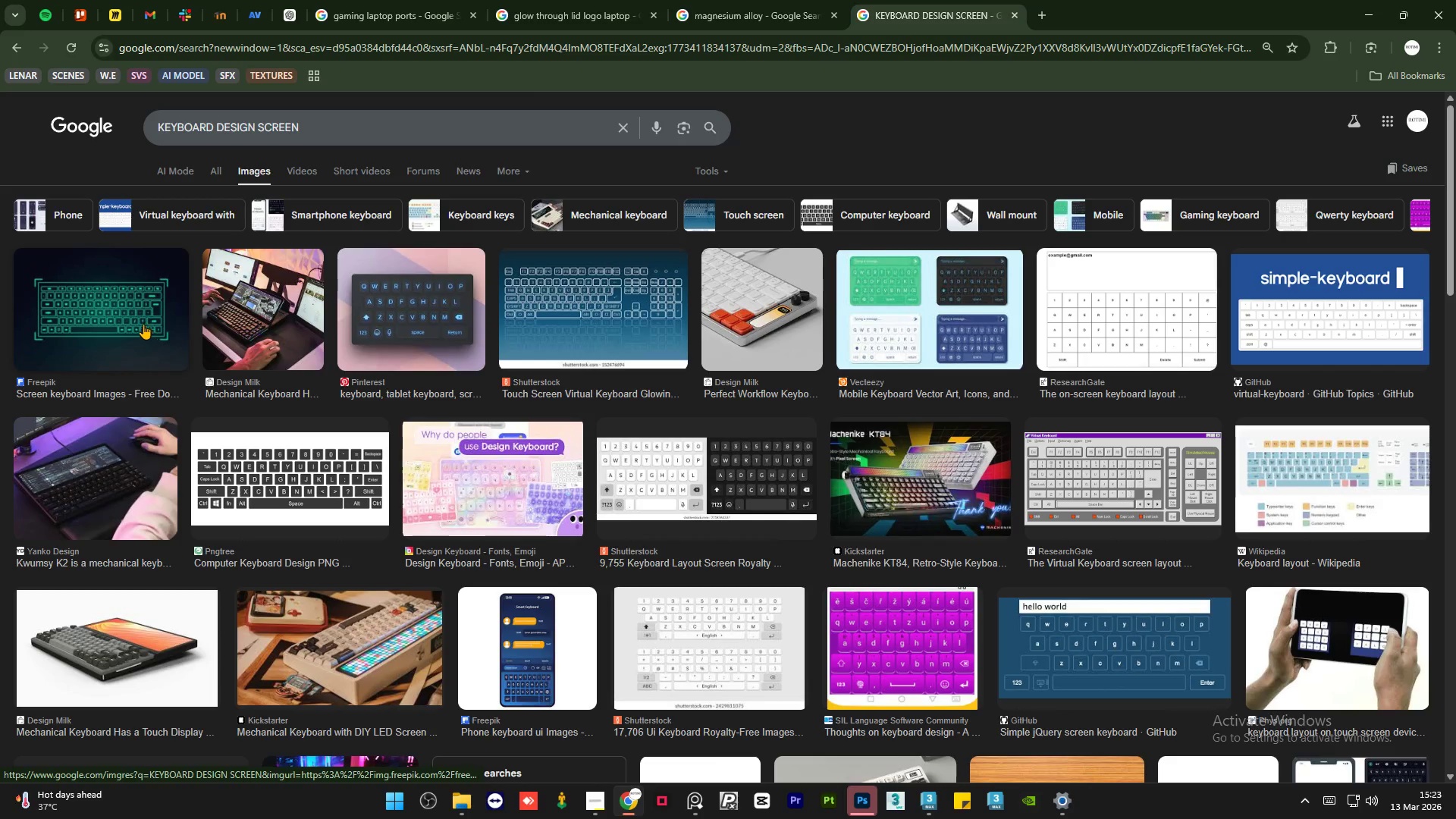 
wait(7.95)
 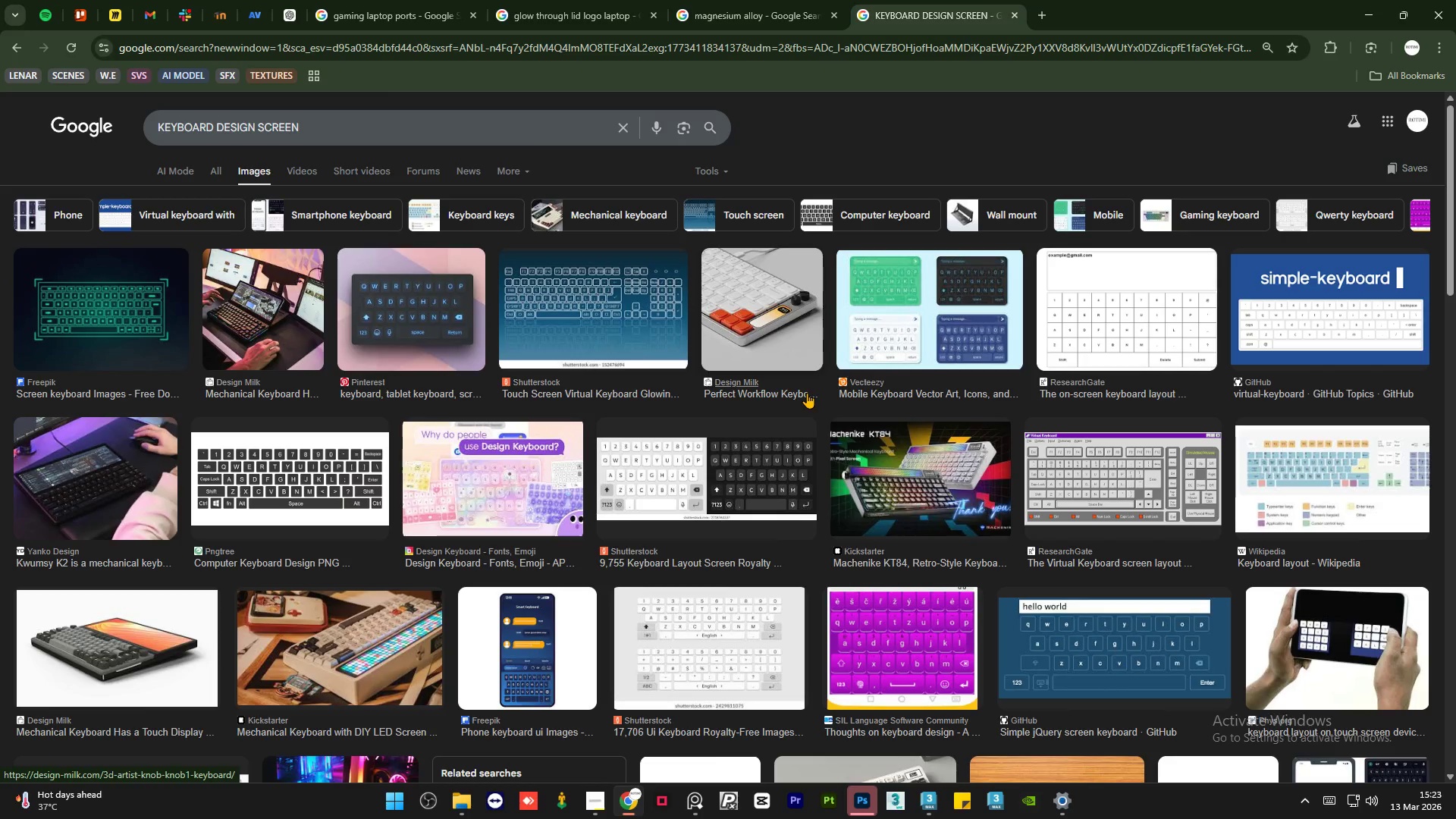 
scroll: coordinate [469, 397], scroll_direction: down, amount: 11.0
 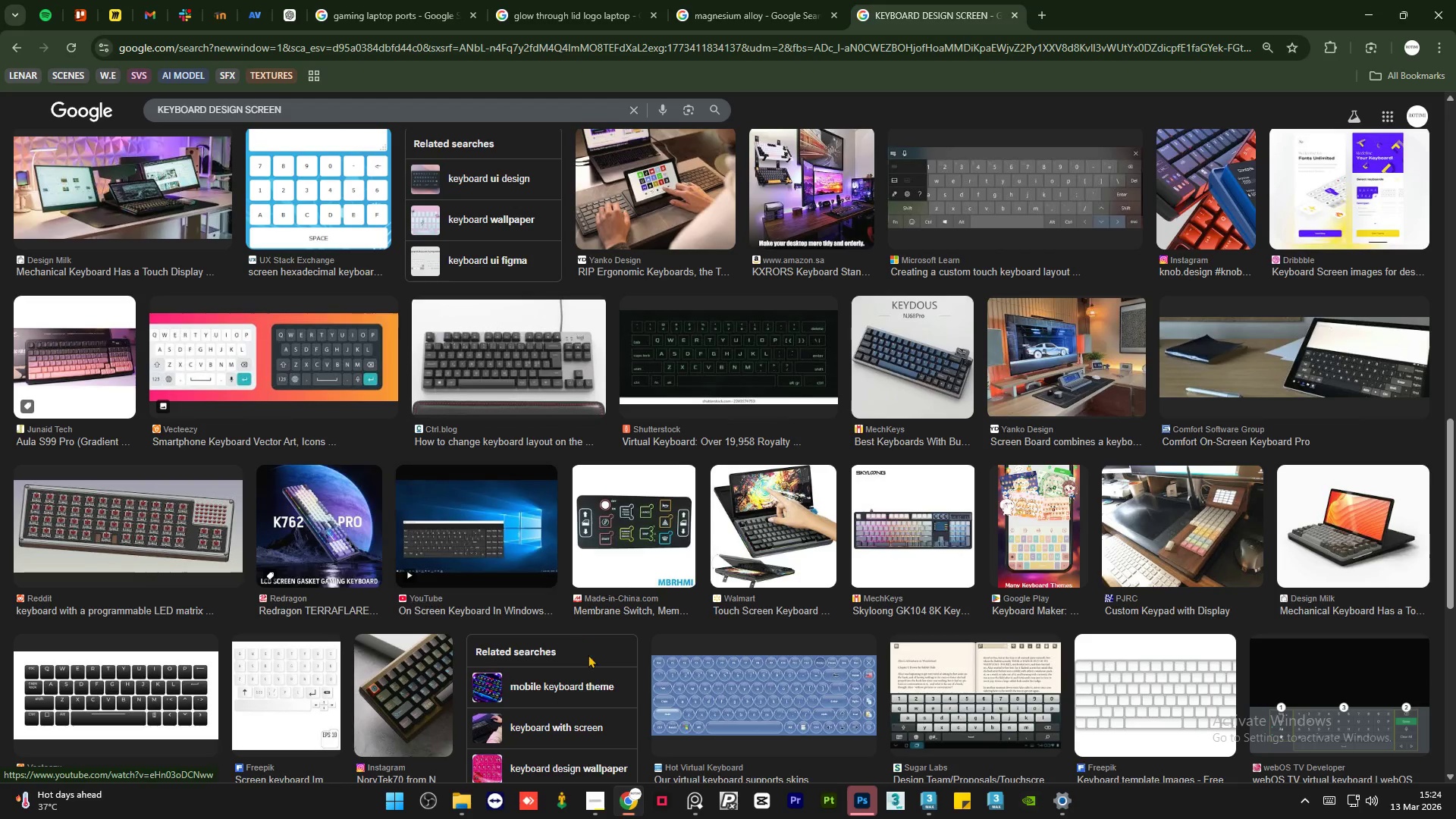 
left_click([598, 808])